 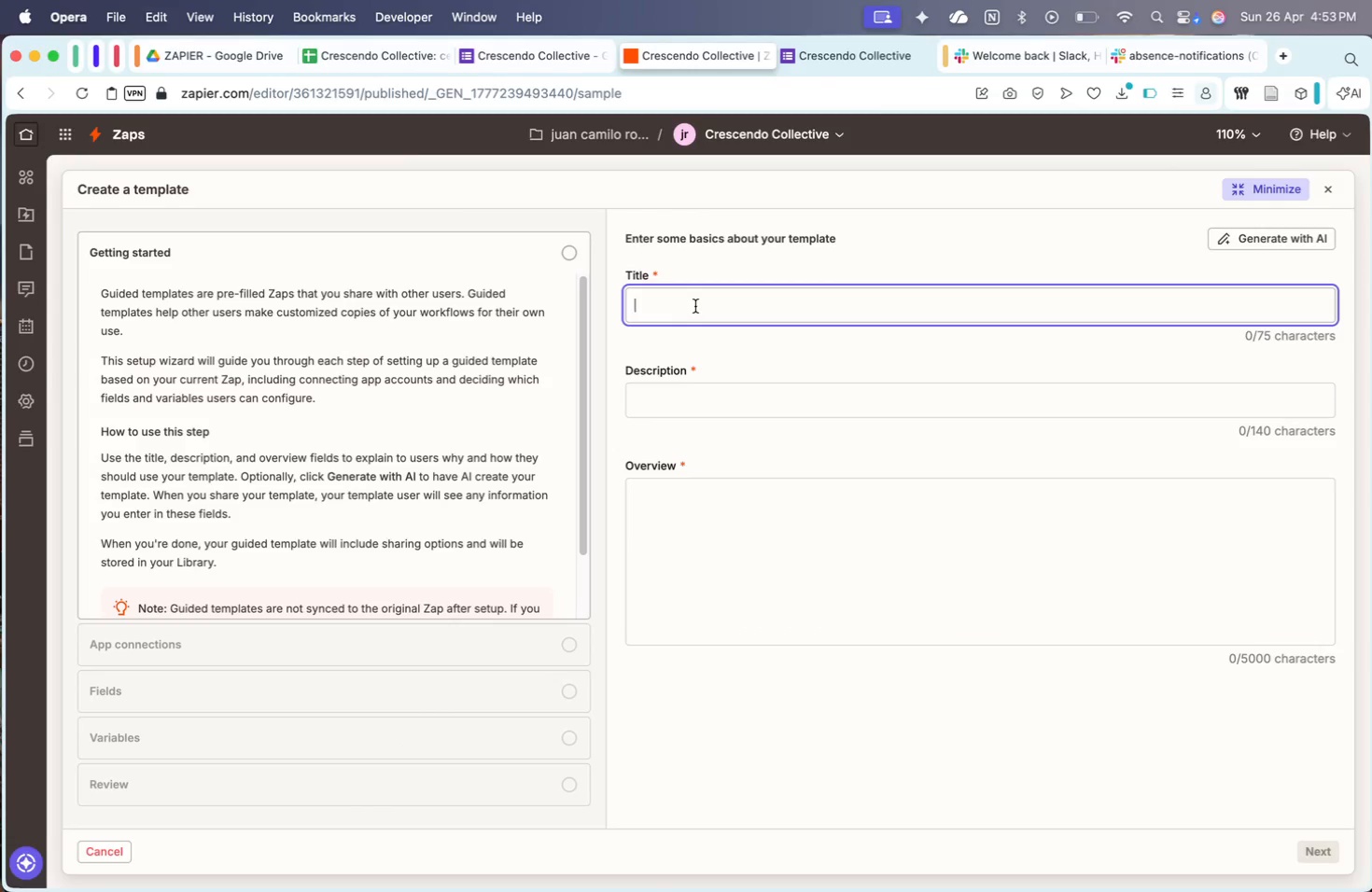 
key(Meta+V)
 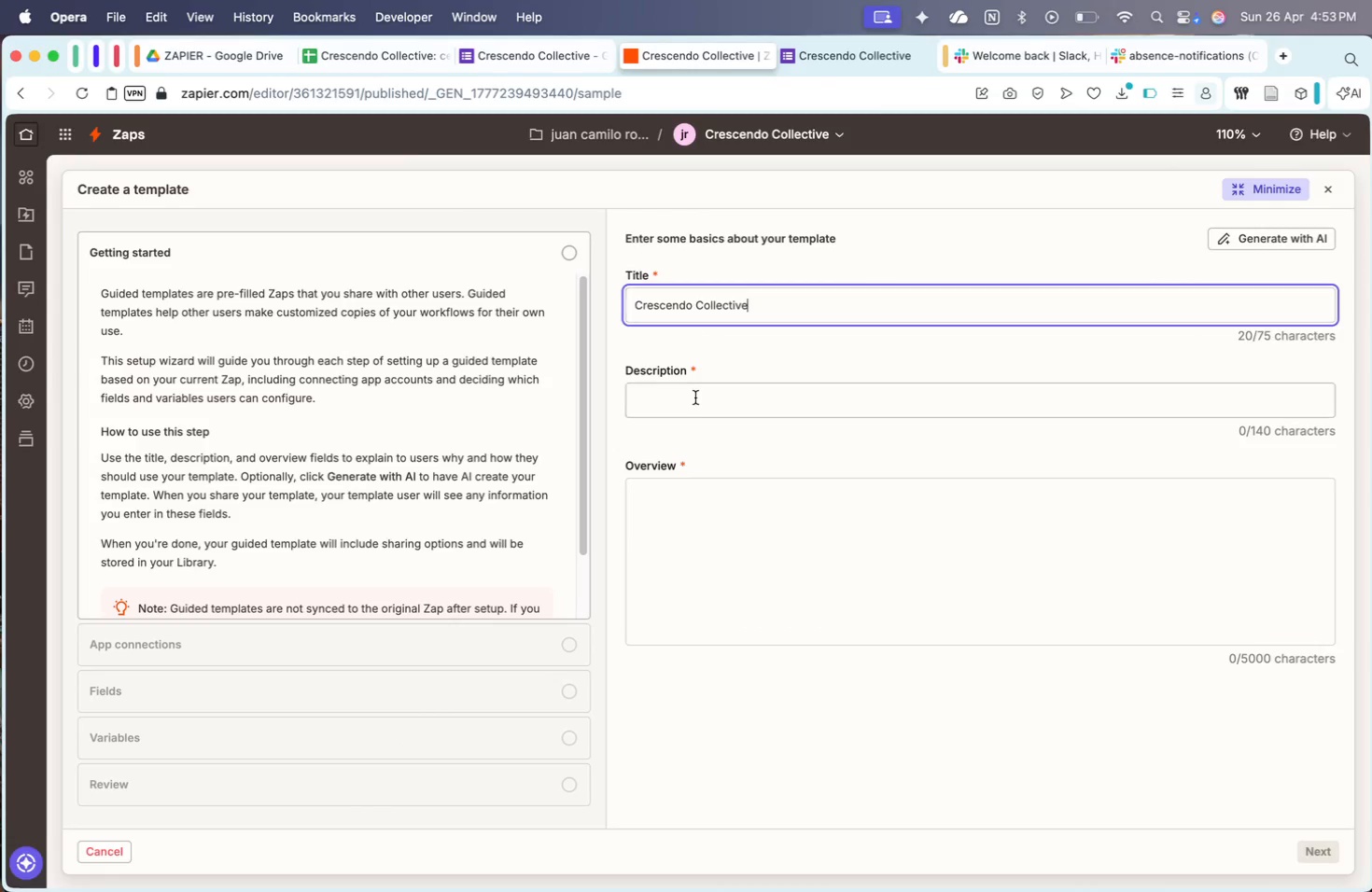 
left_click([694, 397])
 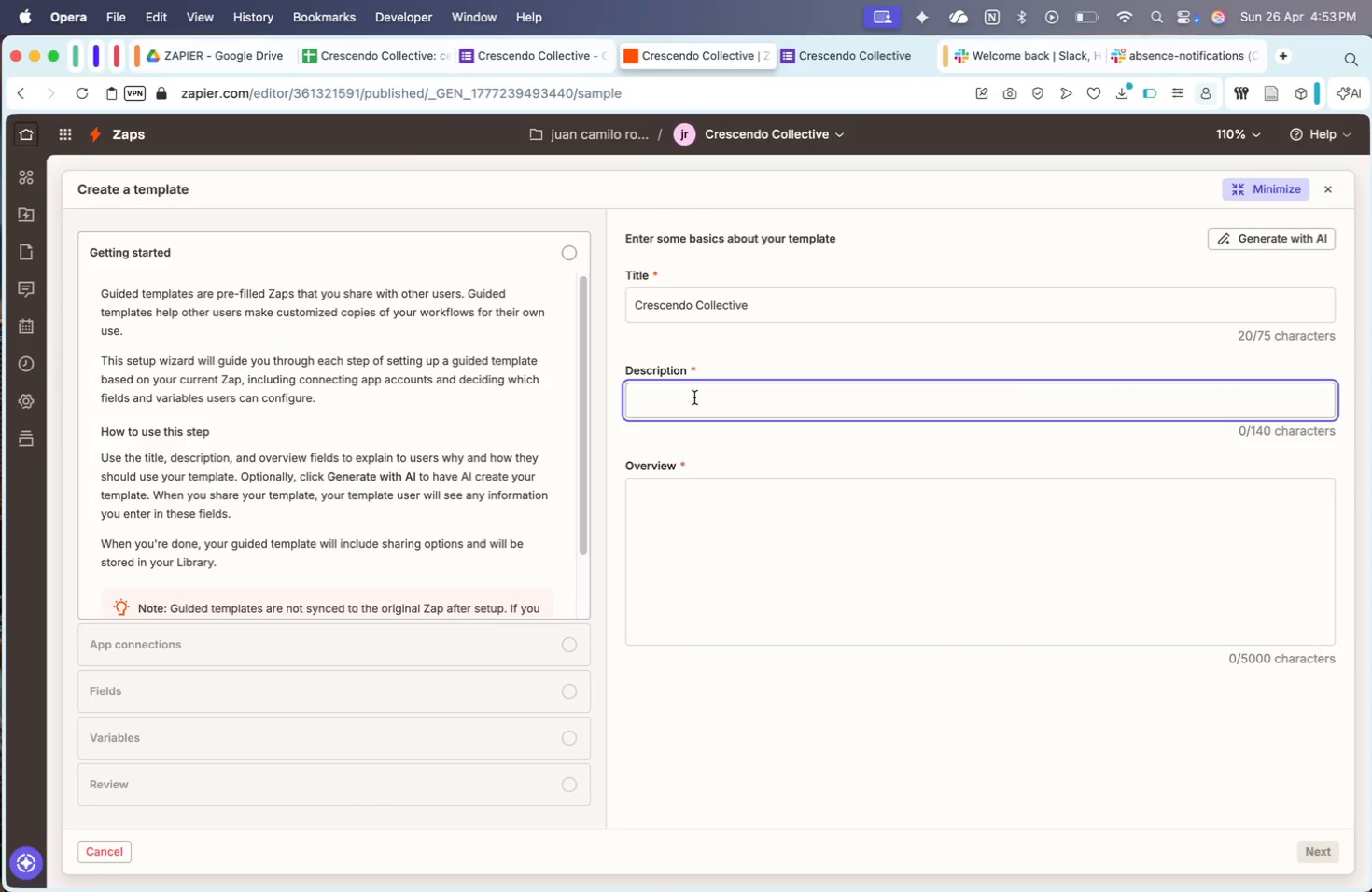 
type(On froms )
key(Backspace)
key(Backspace)
key(Backspace)
key(Backspace)
key(Backspace)
type(orms trii)
key(Backspace)
type(ggwer)
key(Backspace)
key(Backspace)
key(Backspace)
type(we)
key(Backspace)
key(Backspace)
type(w)
key(Backspace)
type(er, )
 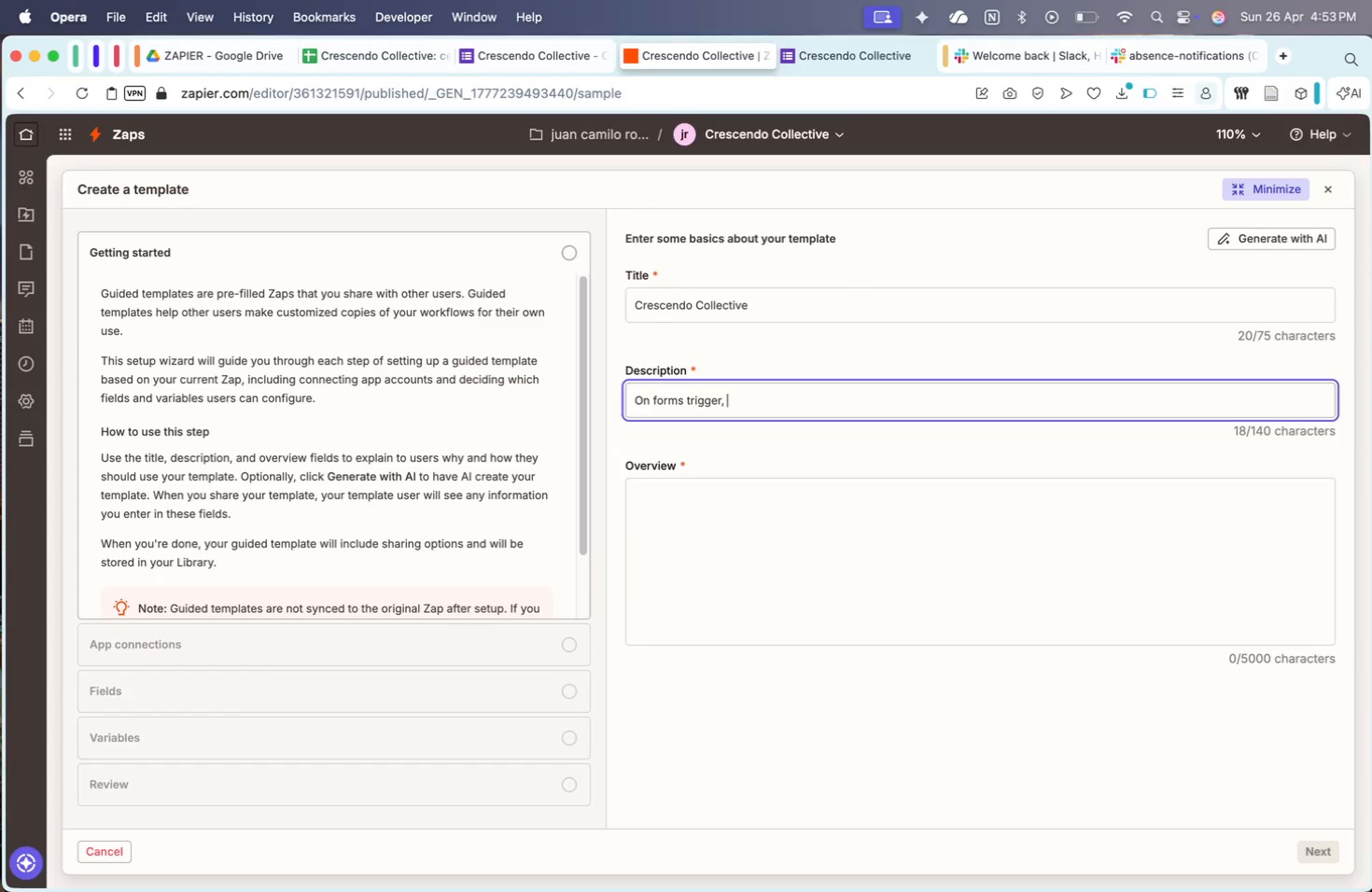 
type(ceatre lo)
key(Backspace)
key(Backspace)
key(Backspace)
key(Backspace)
key(Backspace)
type(e log o n)
key(Backspace)
key(Backspace)
key(Backspace)
 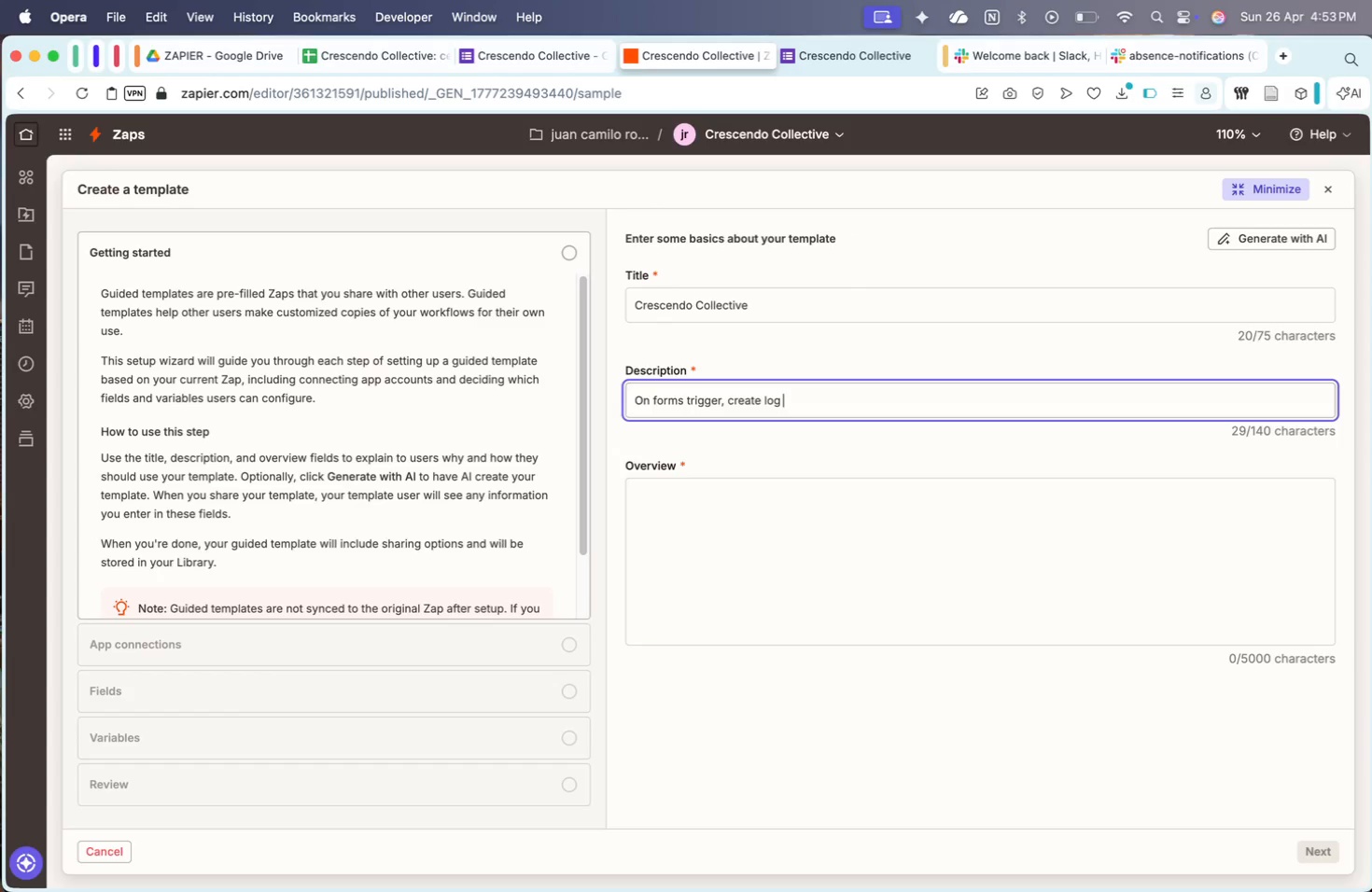 
wait(23.54)
 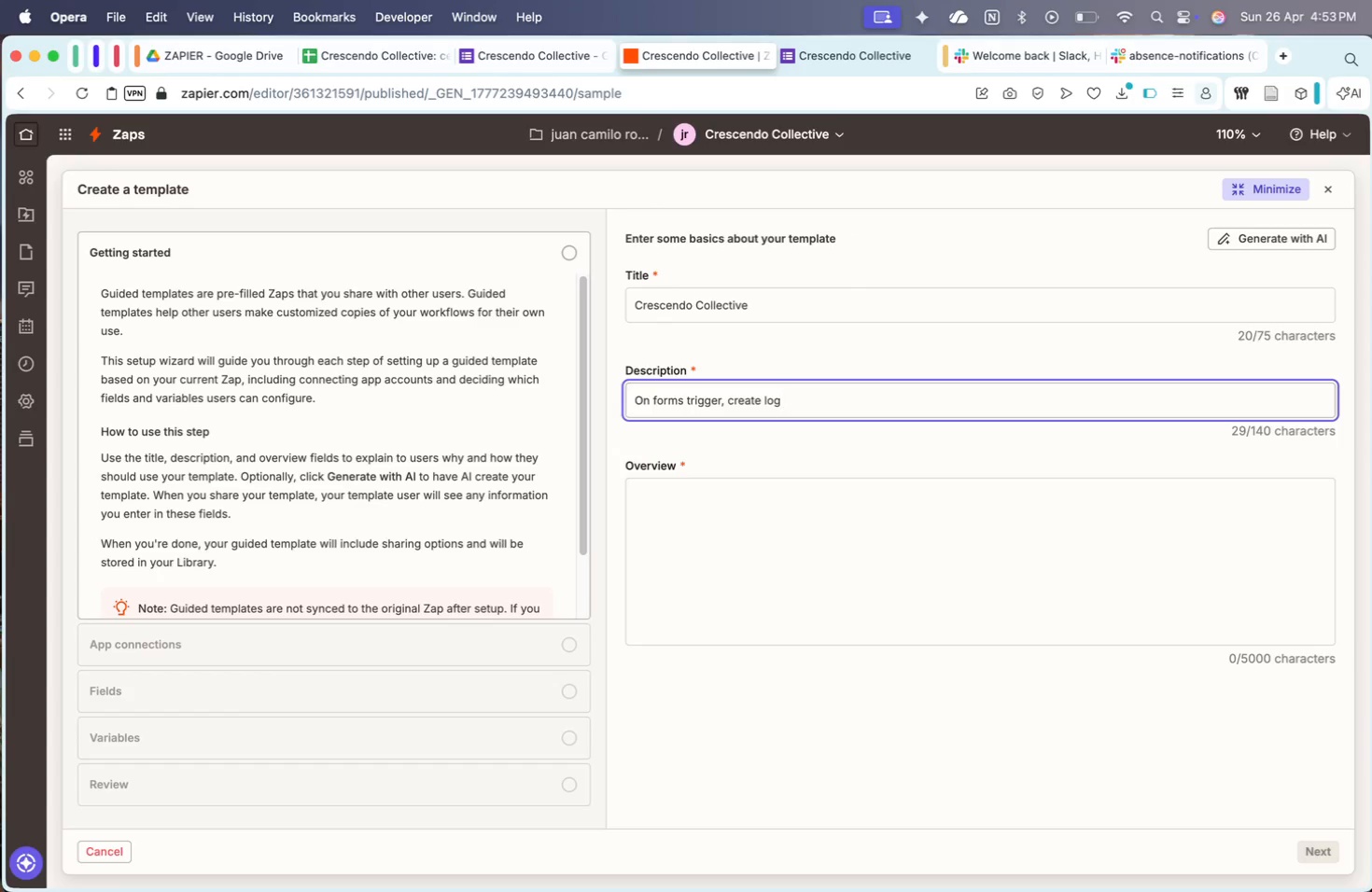 
key(Alt+ArrowLeft)
 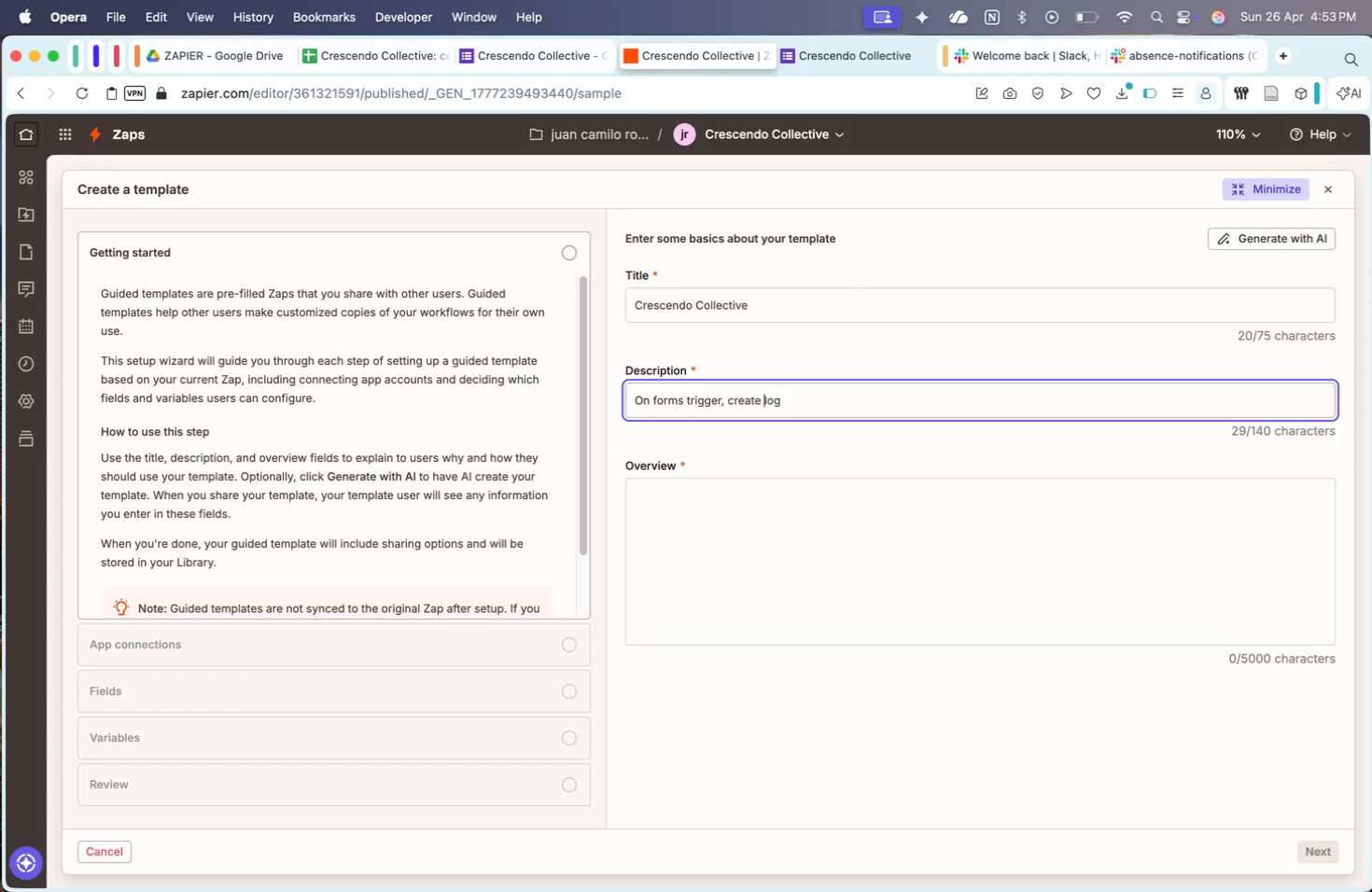 
key(Alt+ArrowLeft)
 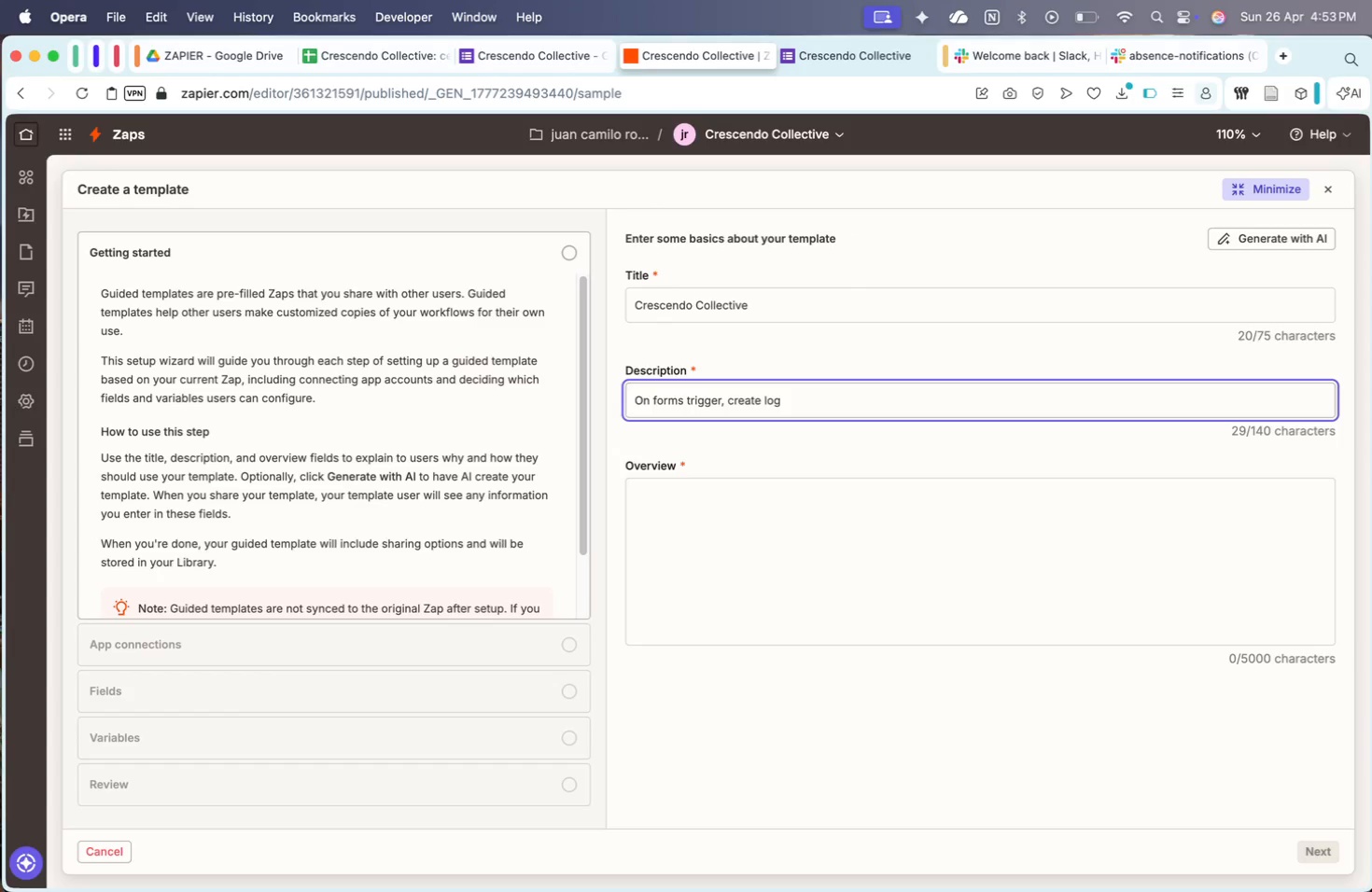 
key(Alt+AltRight)
 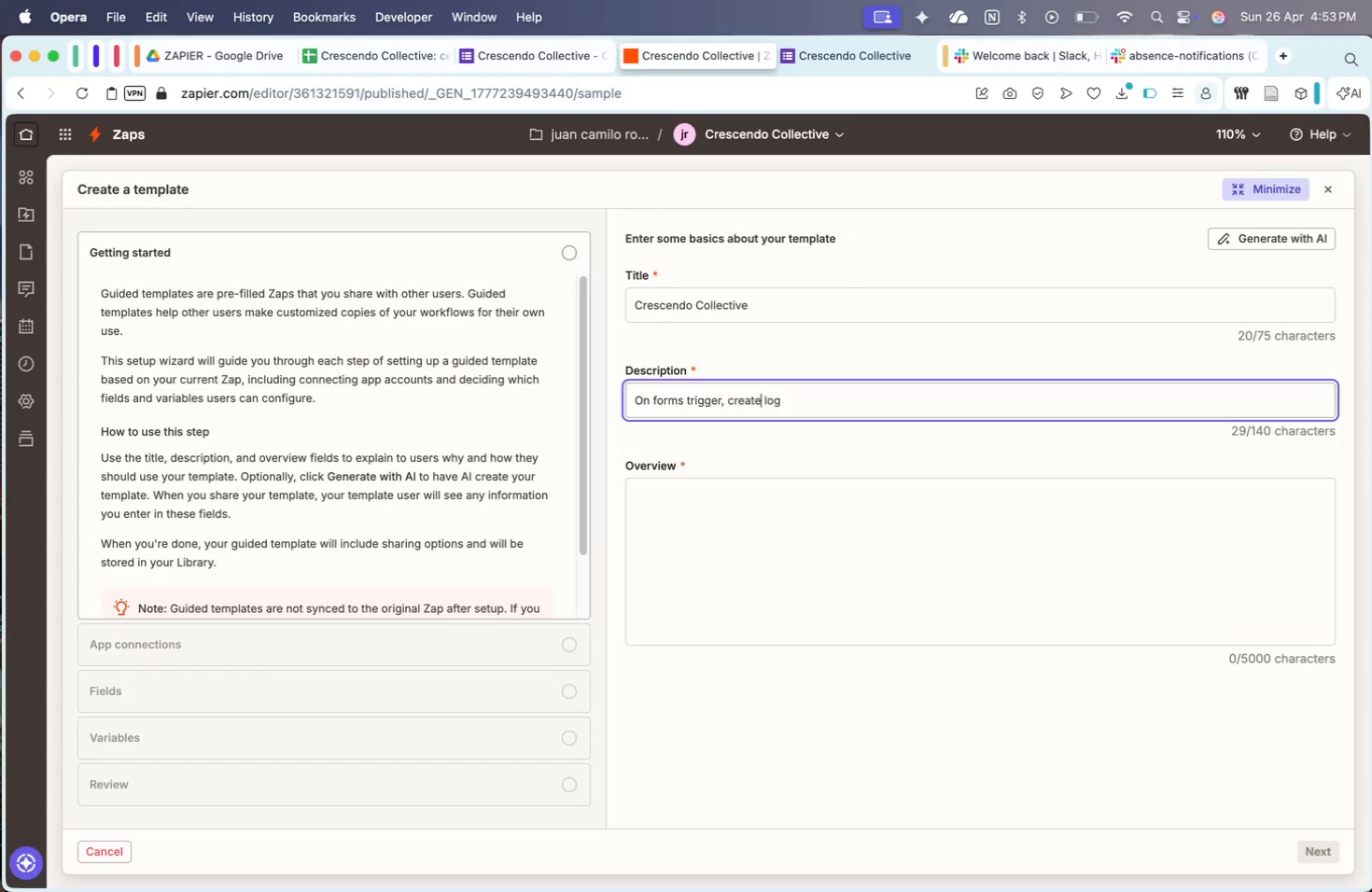 
key(Alt+ArrowRight)
 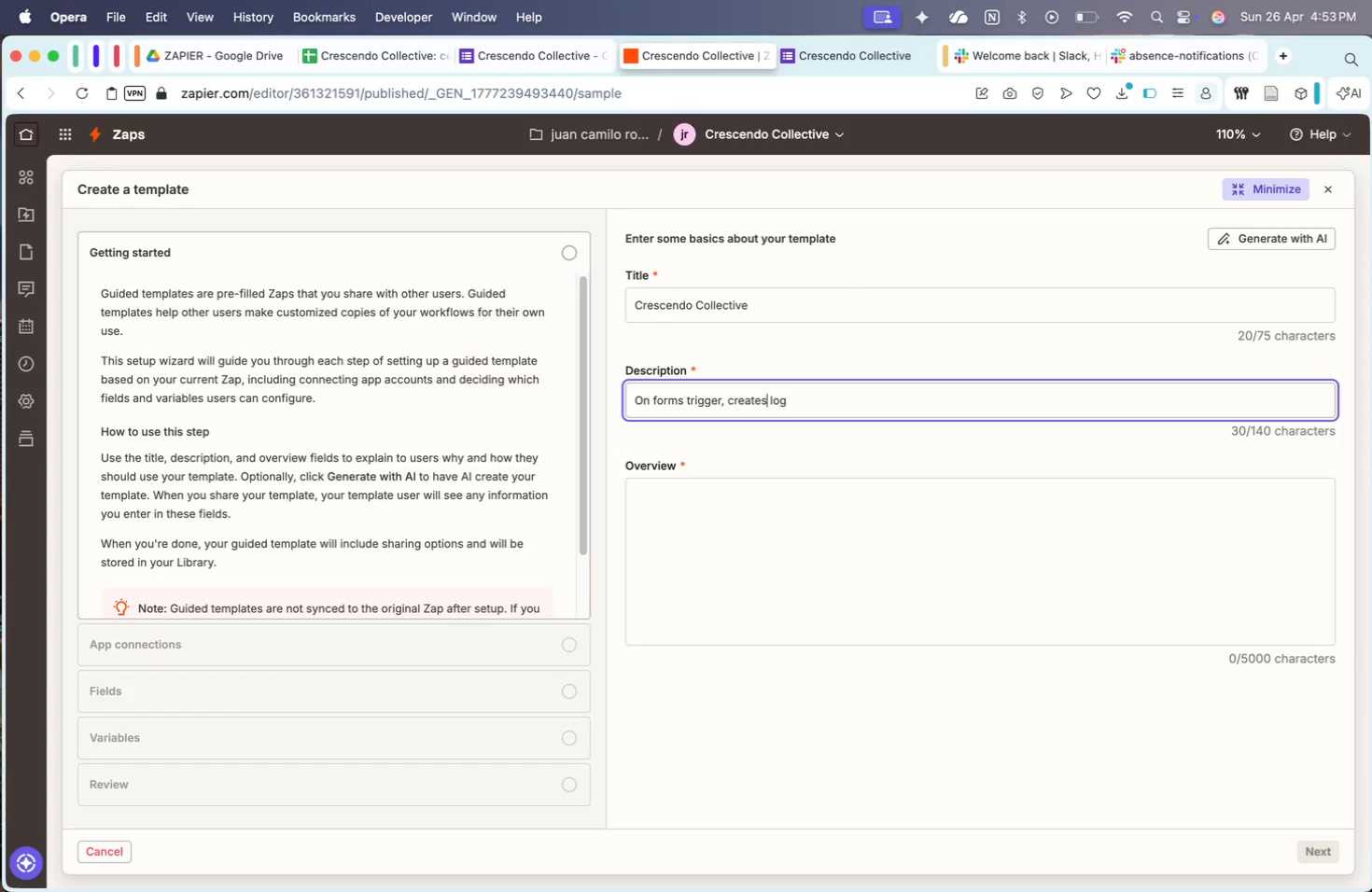 
key(S)
 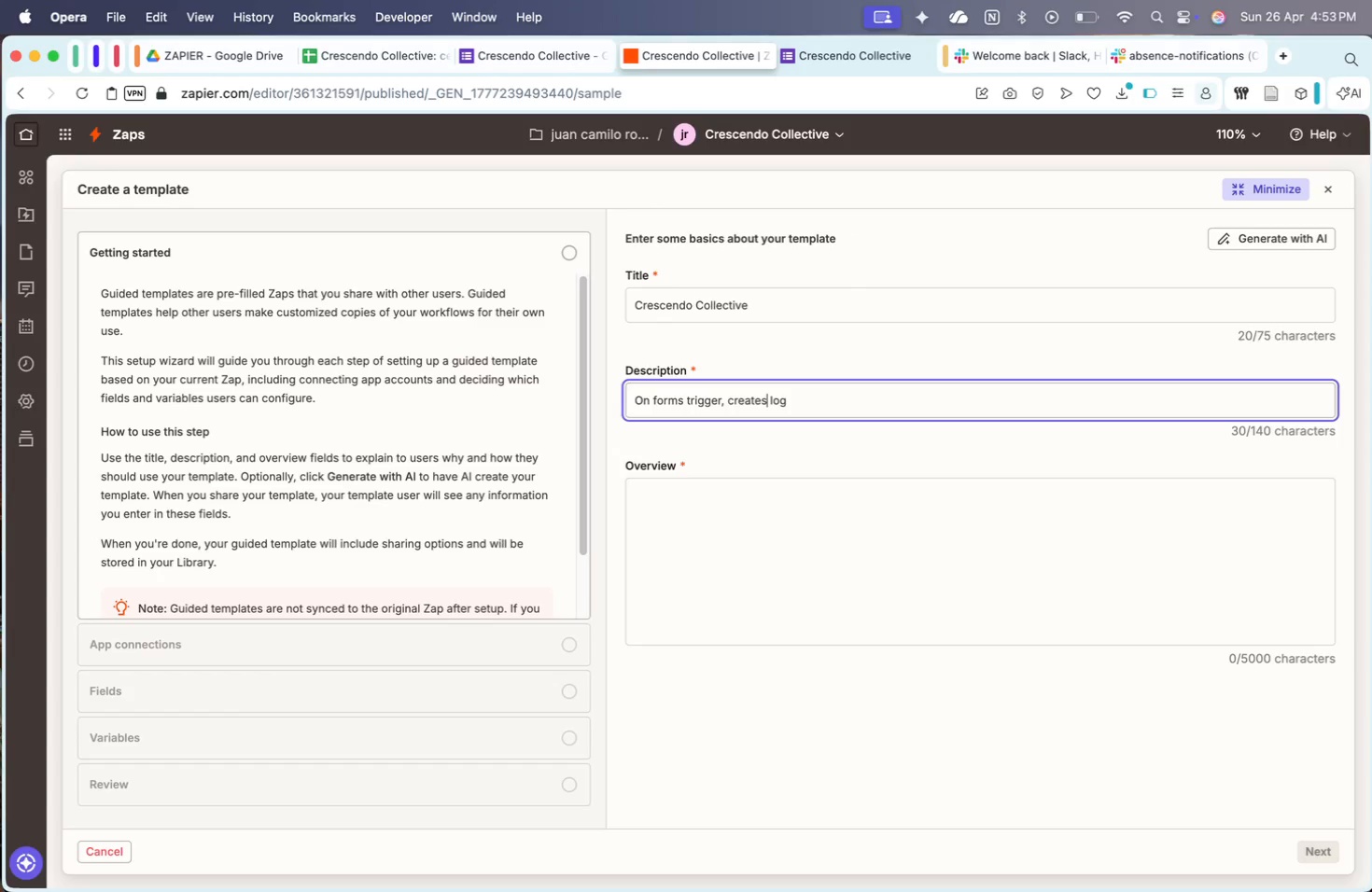 
key(Meta+ArrowRight)
 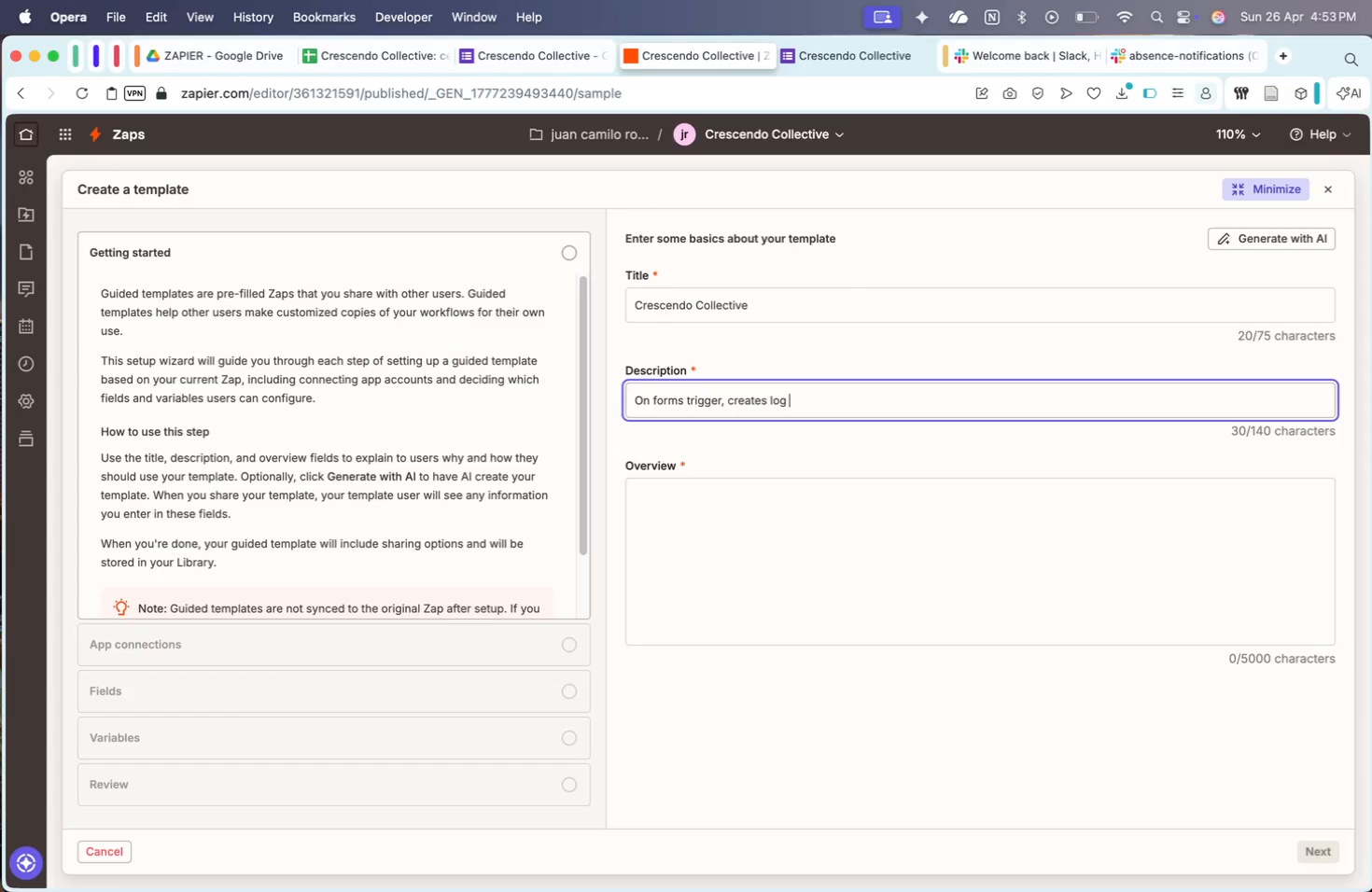 
type(on a spreas)
key(Backspace)
type(dsheet and sends slack notifications)
key(Backspace)
type(.)
 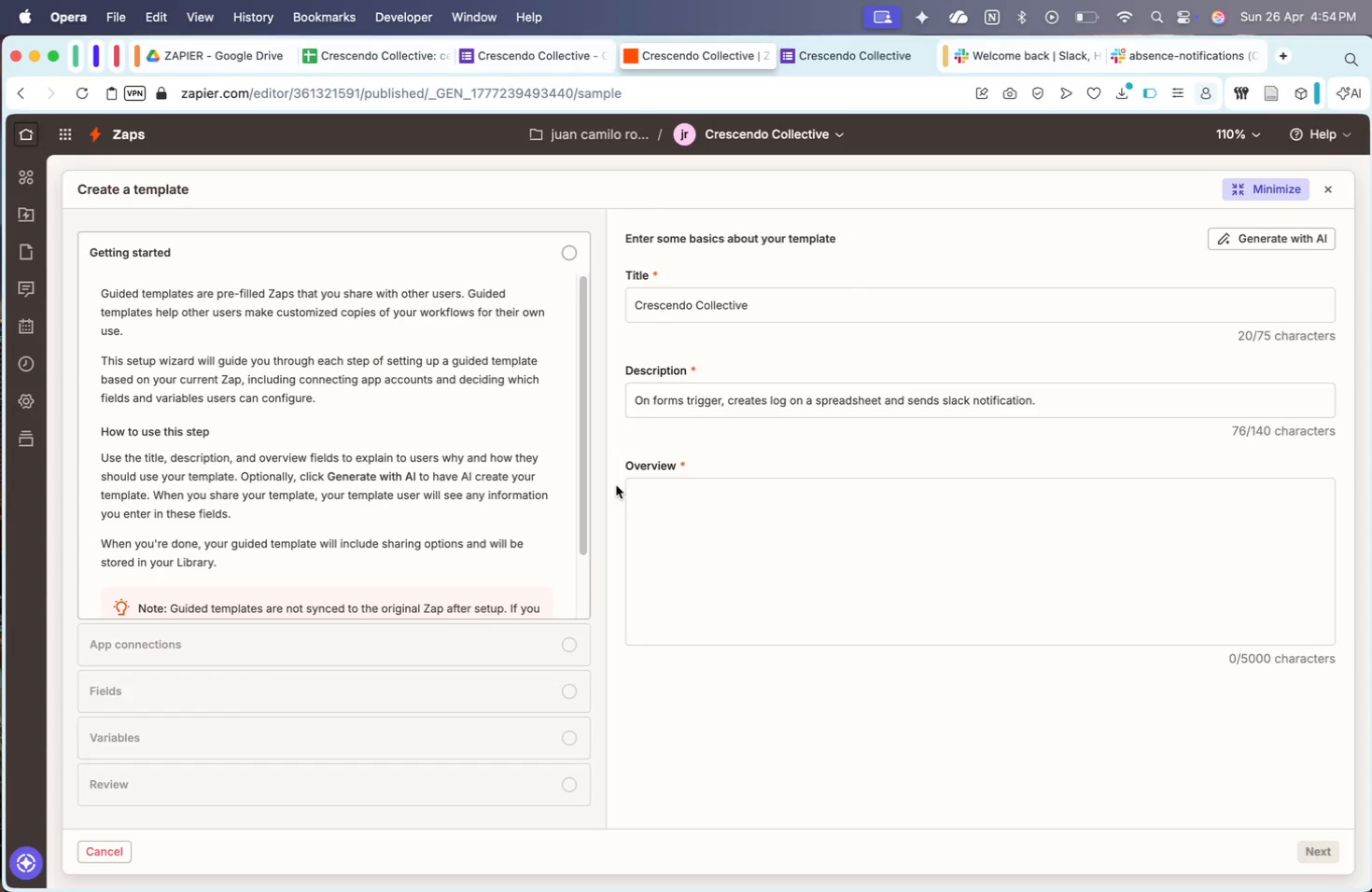 
double_click([704, 509])
 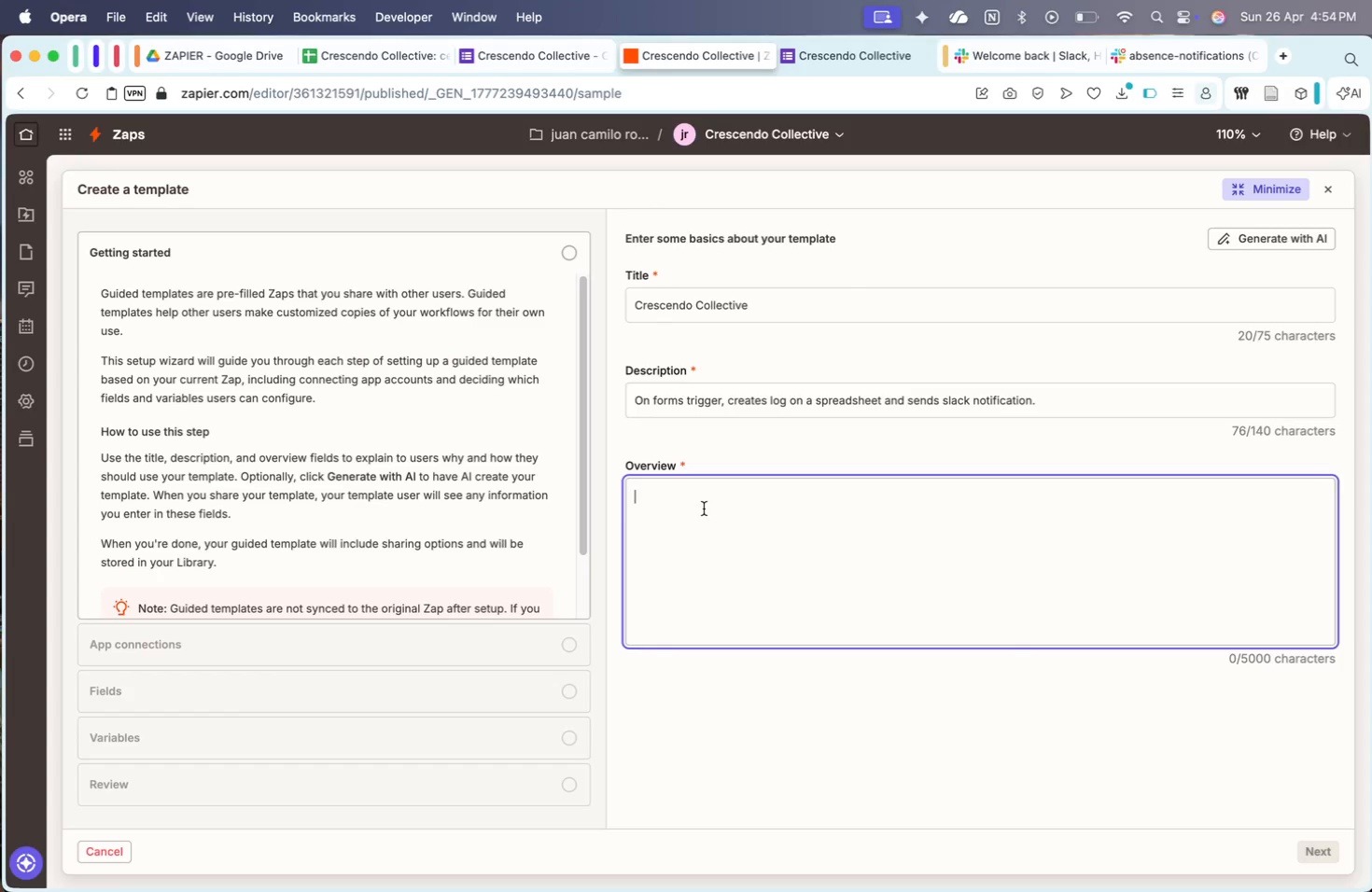 
type(MUST cret)
key(Backspace)
type(ate slack )
 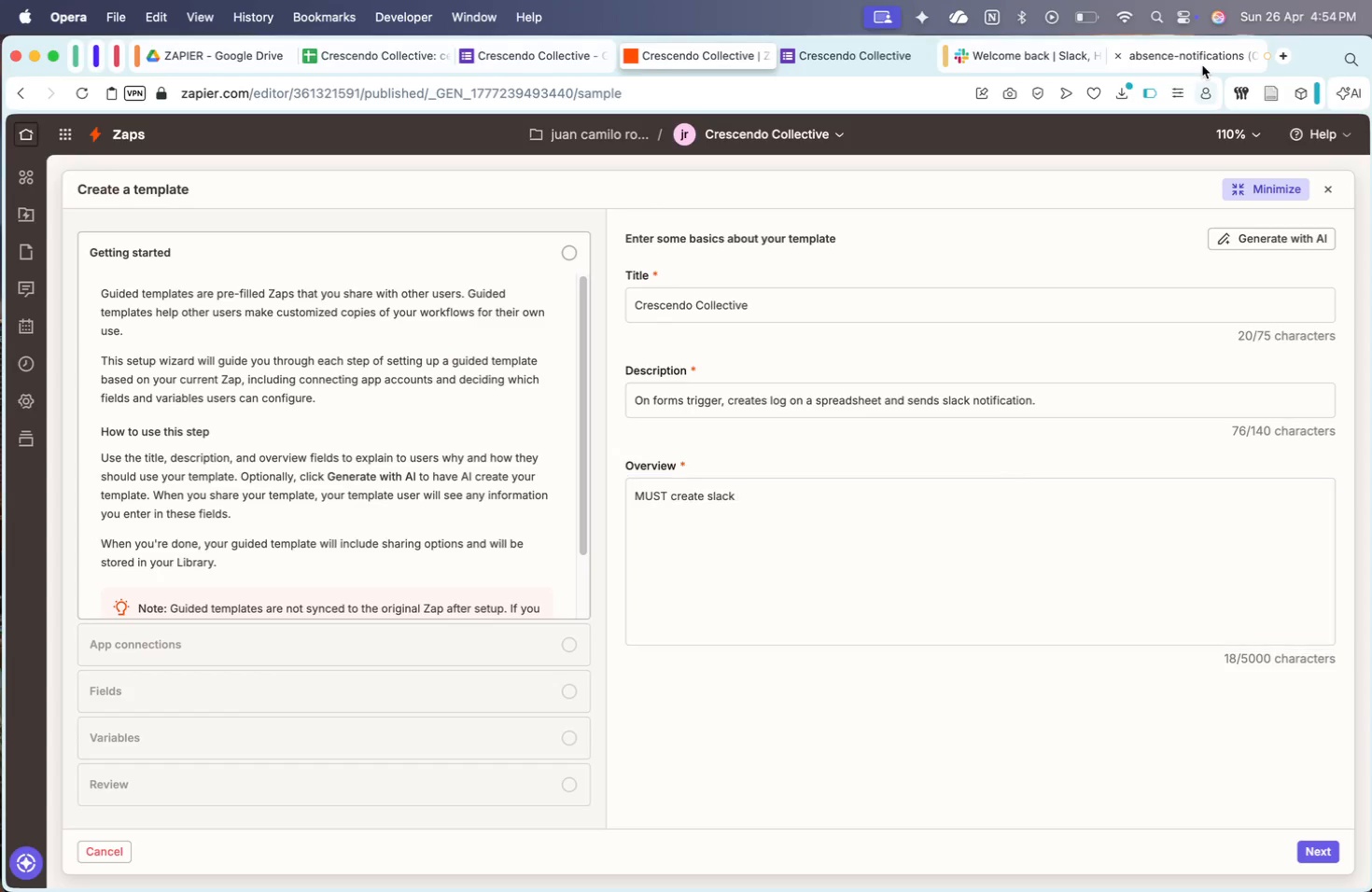 
double_click([1161, 49])